 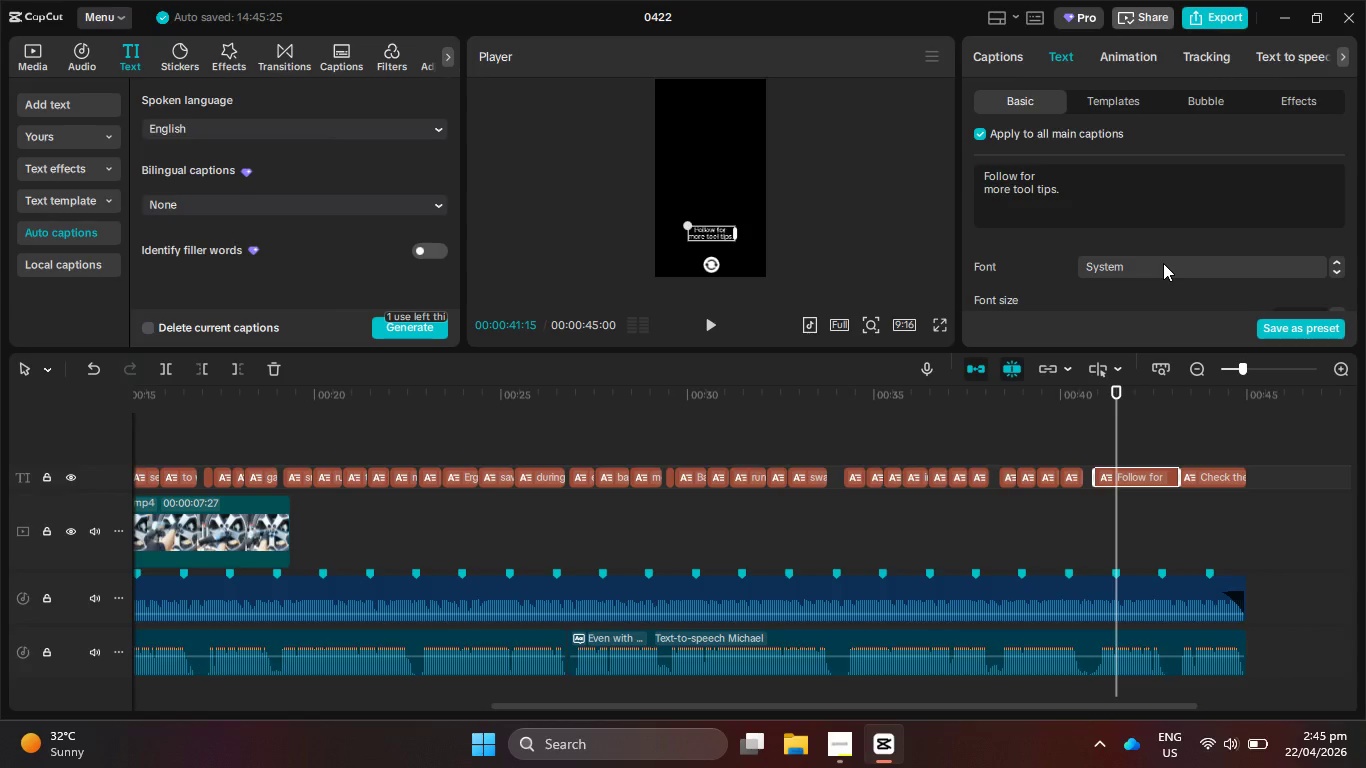 
left_click([1142, 130])
 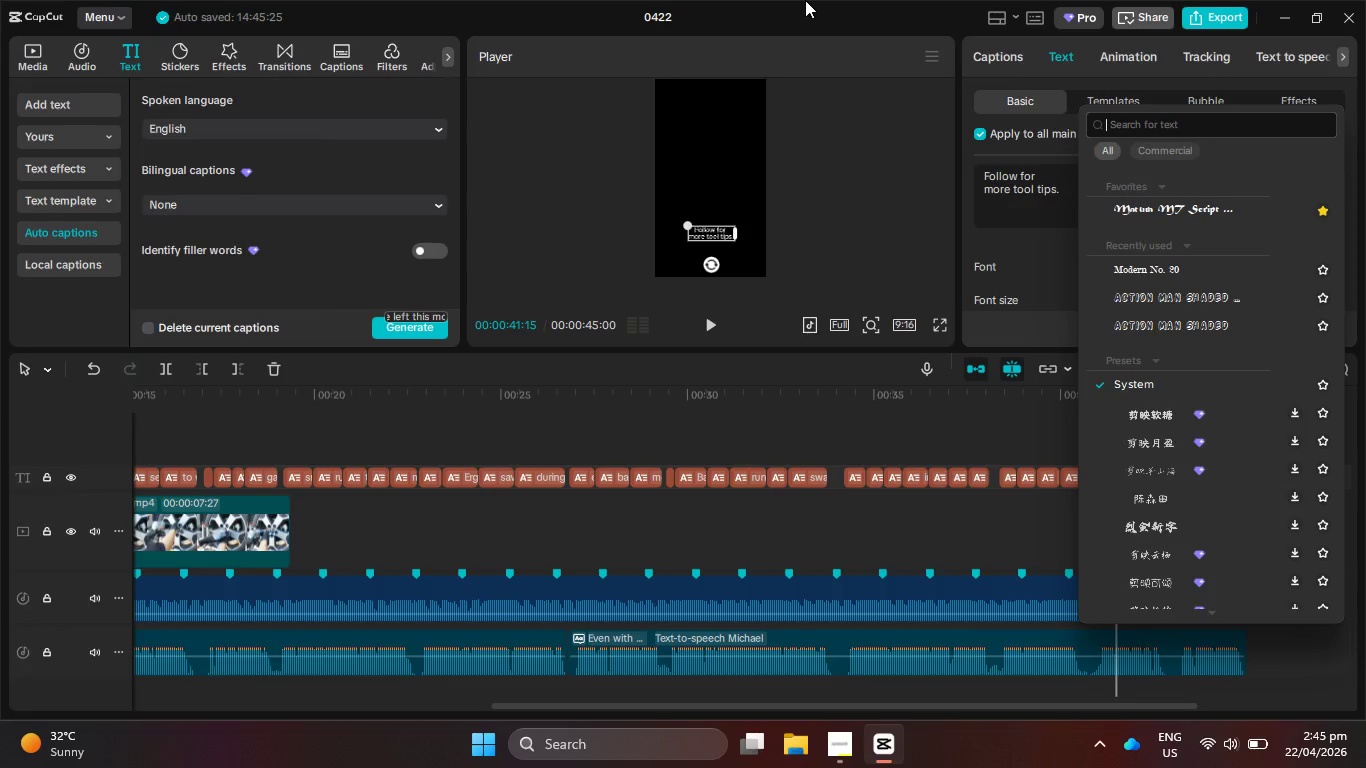 
type(Bold)
 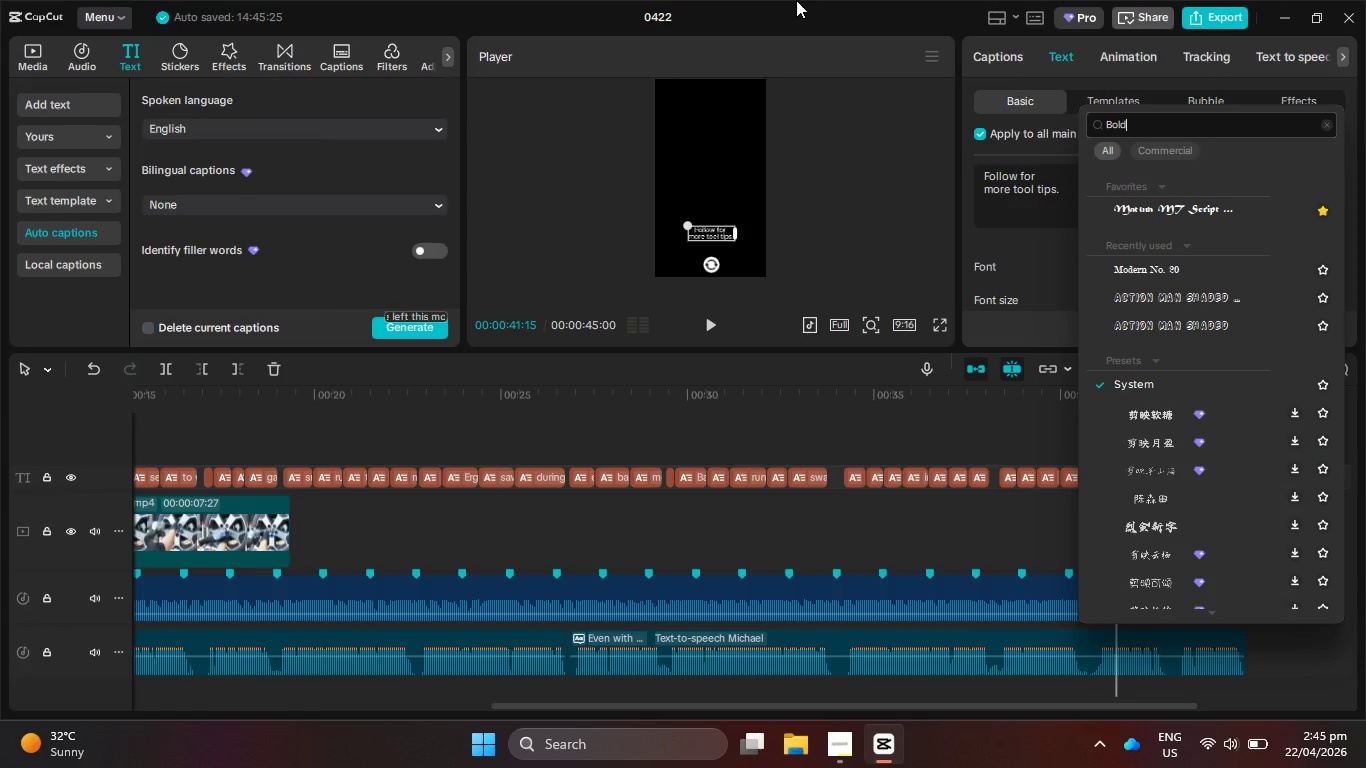 
key(Enter)
 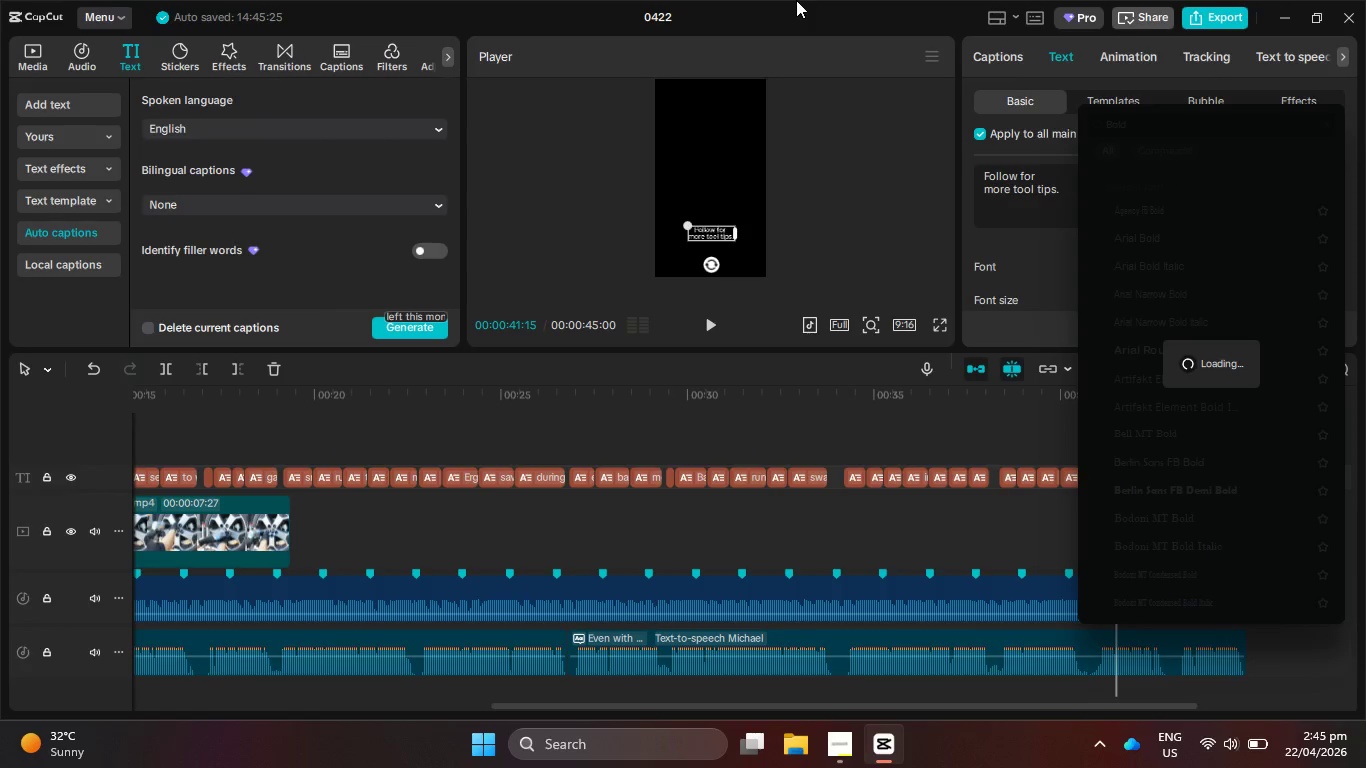 
mouse_move([1061, 119])
 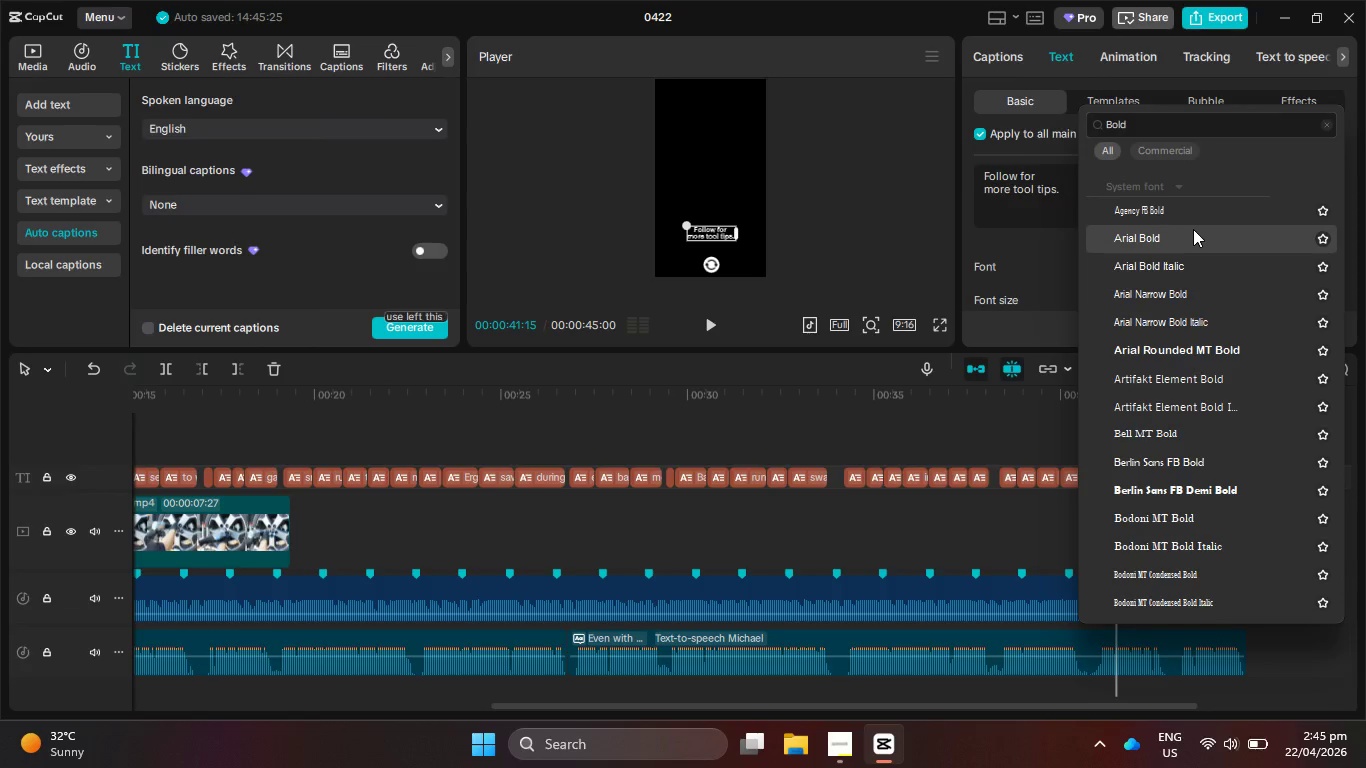 
left_click([1193, 229])
 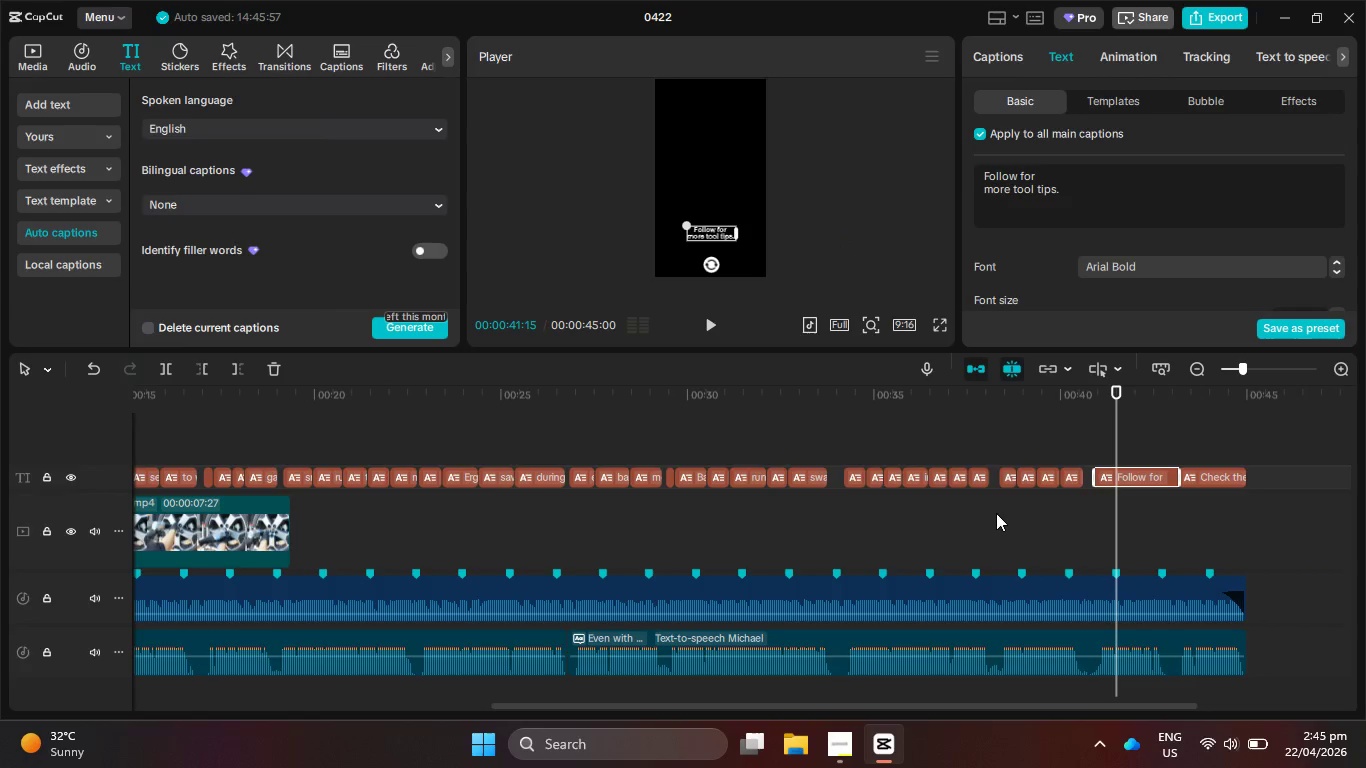 
left_click([840, 757])